 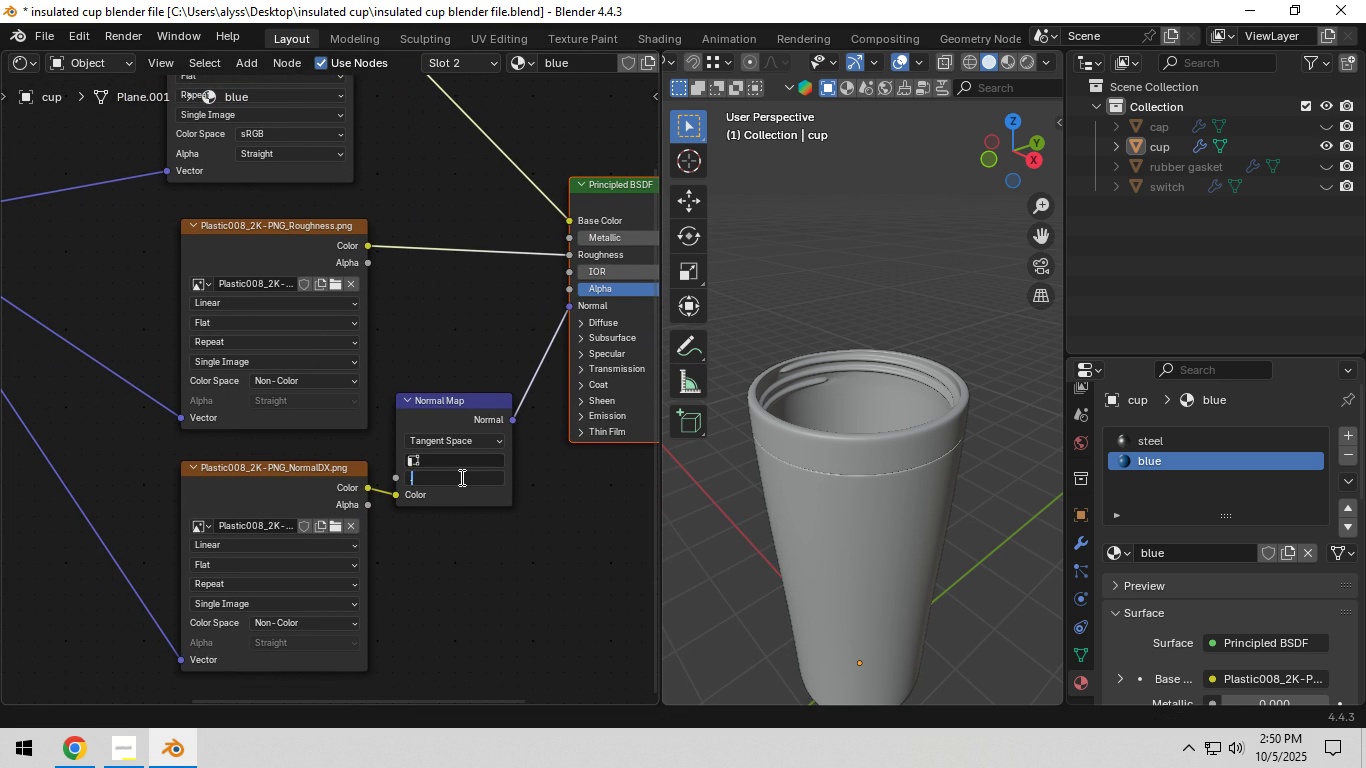 
key(NumpadDecimal)
 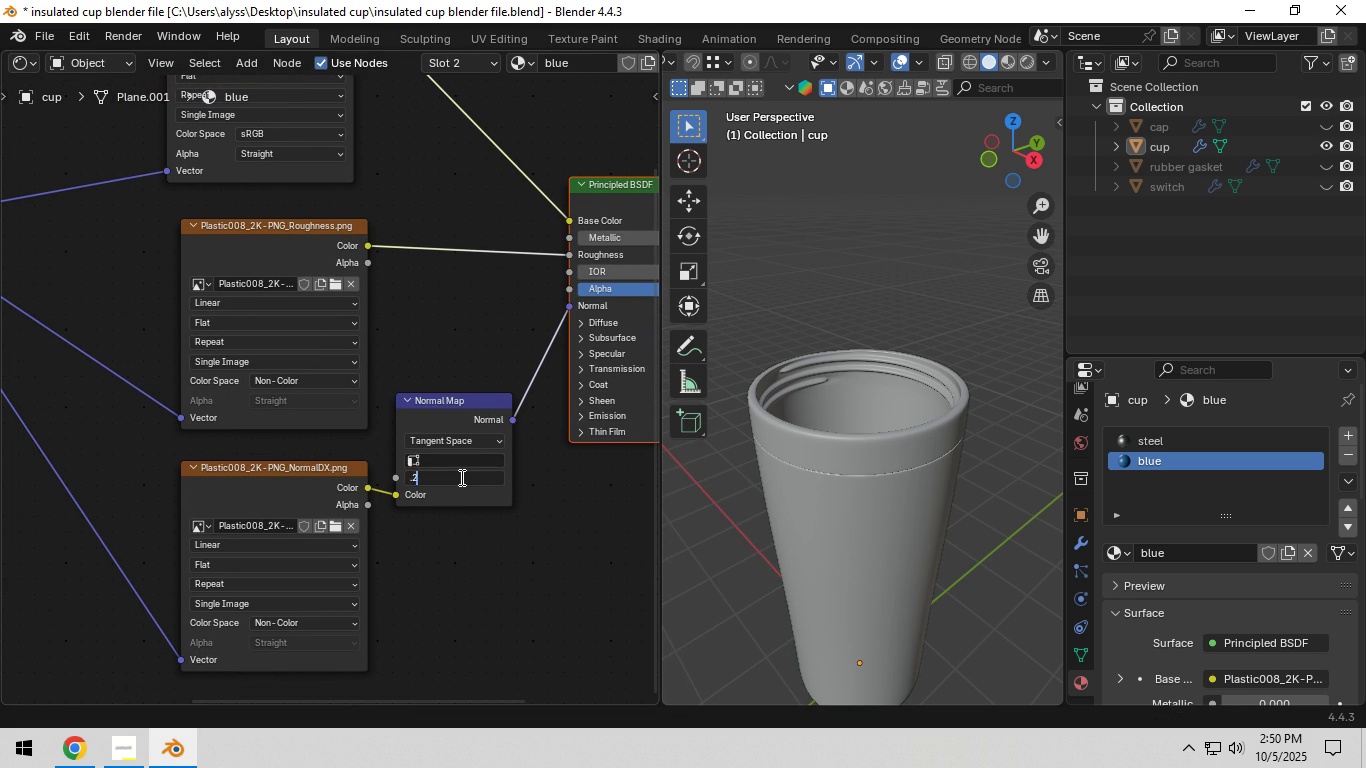 
key(Numpad2)
 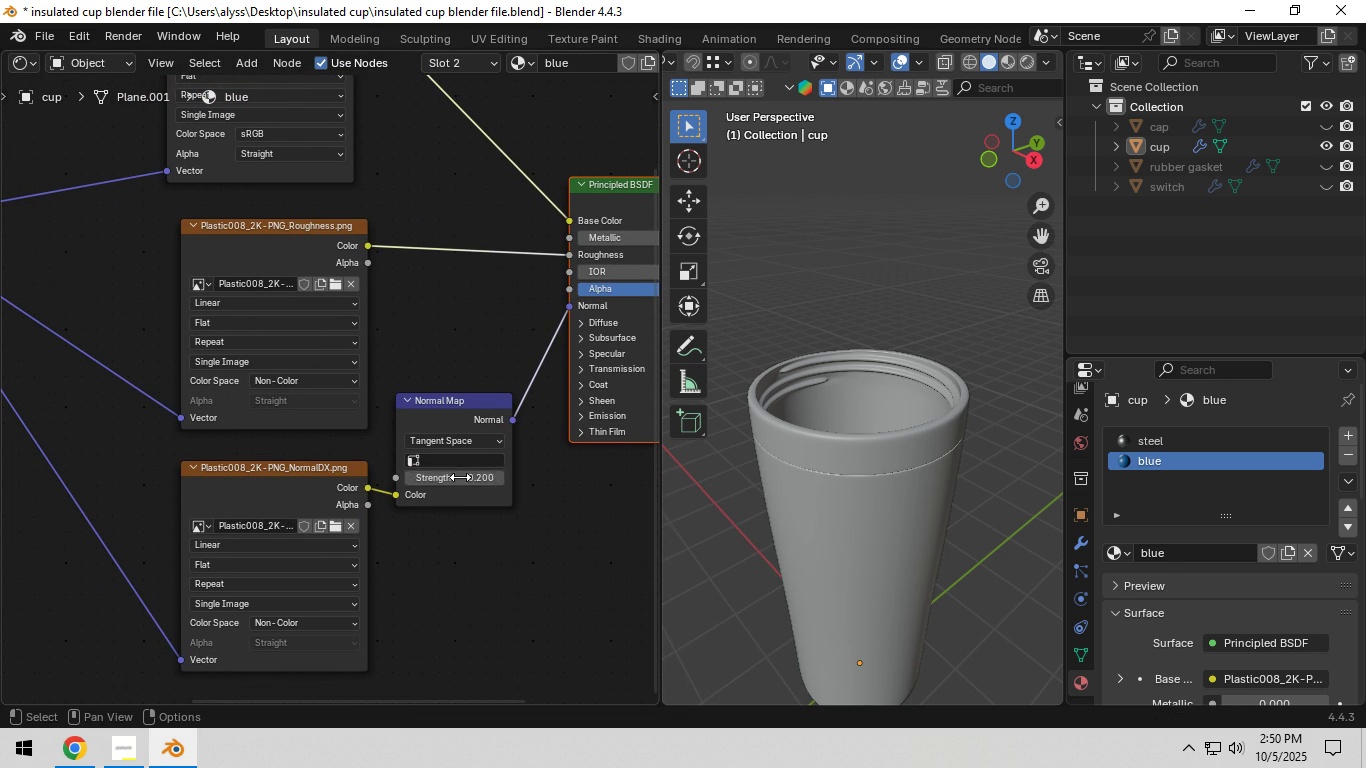 
key(NumpadEnter)
 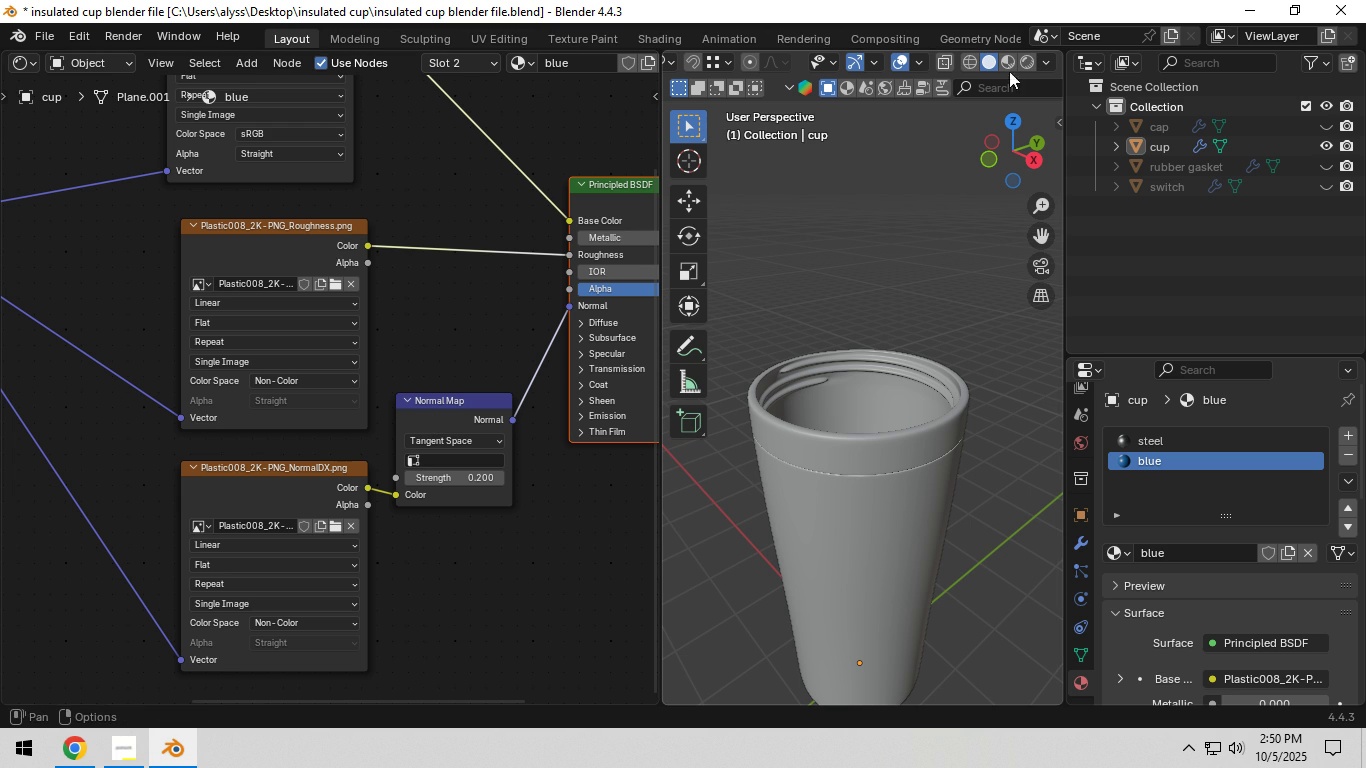 
left_click([1030, 67])
 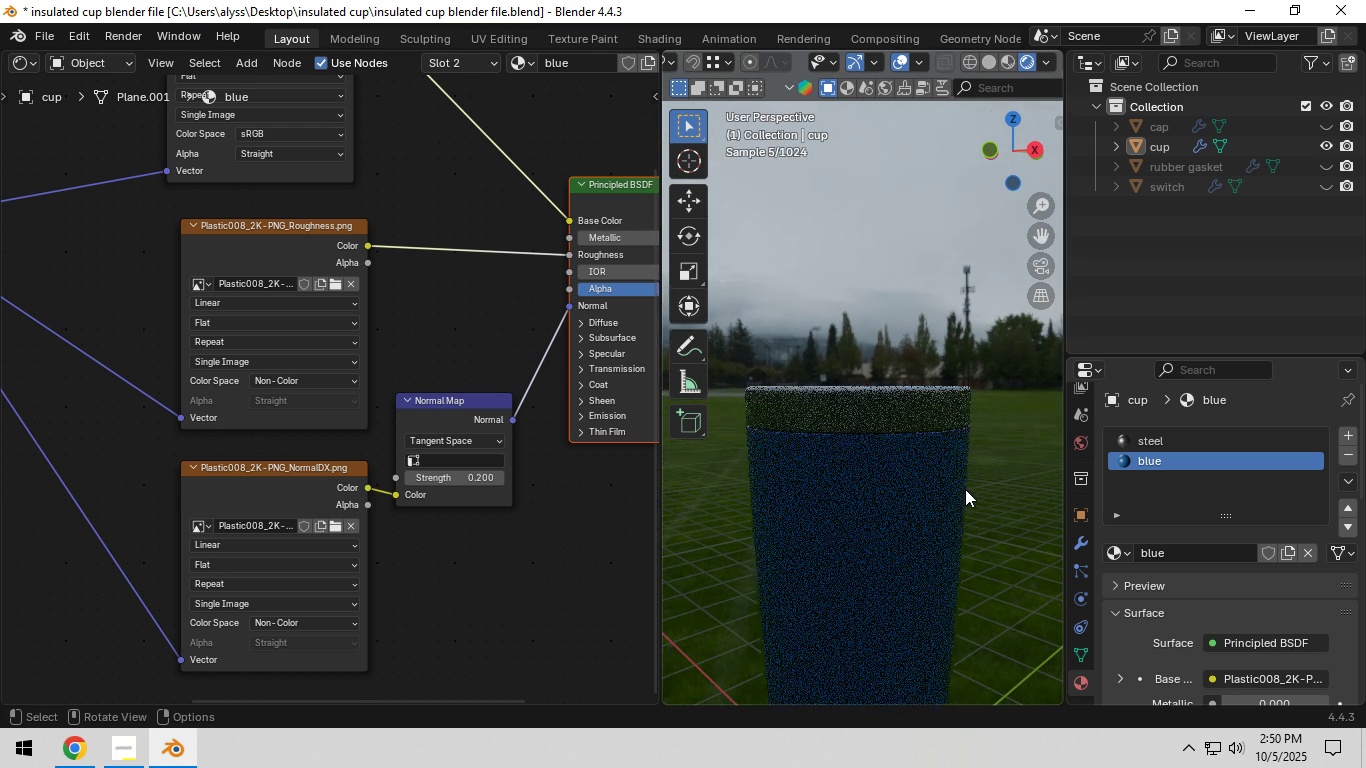 
wait(9.21)
 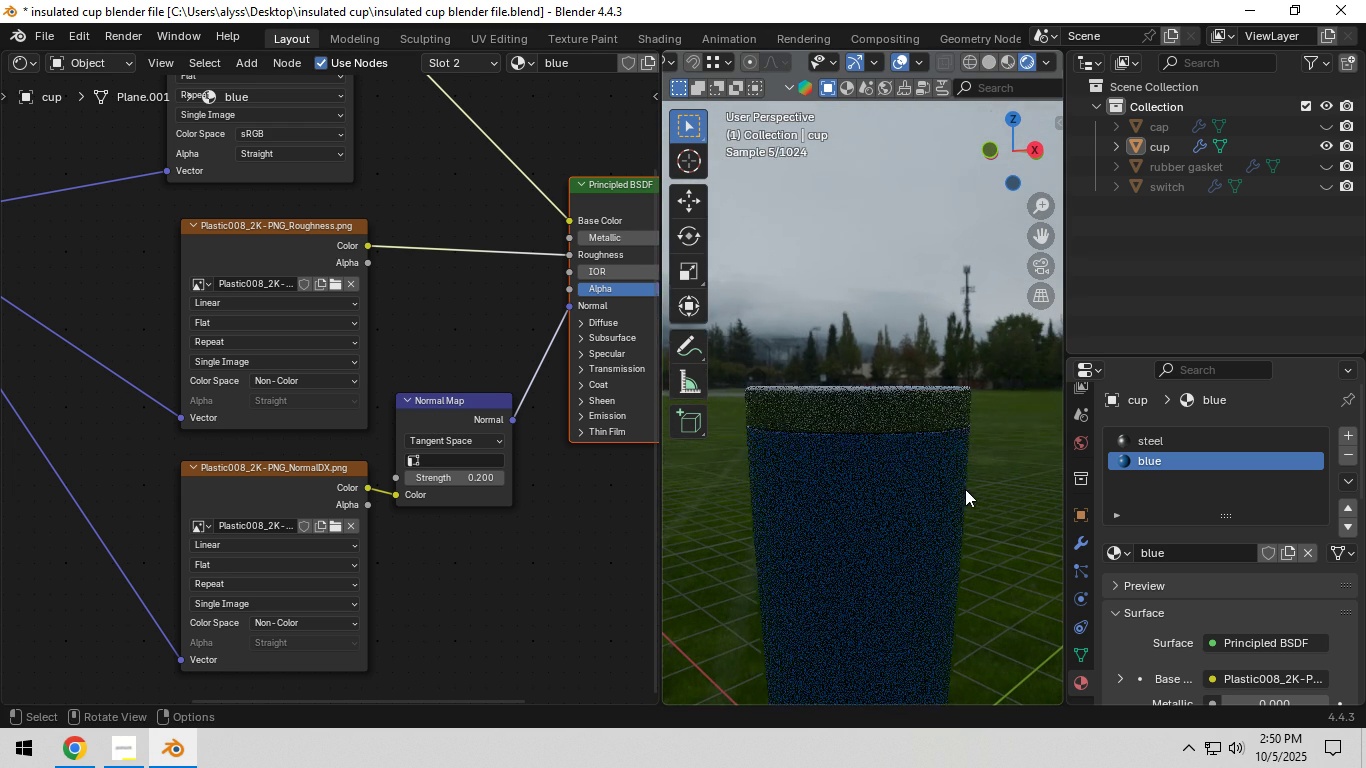 
mouse_move([475, 329])
 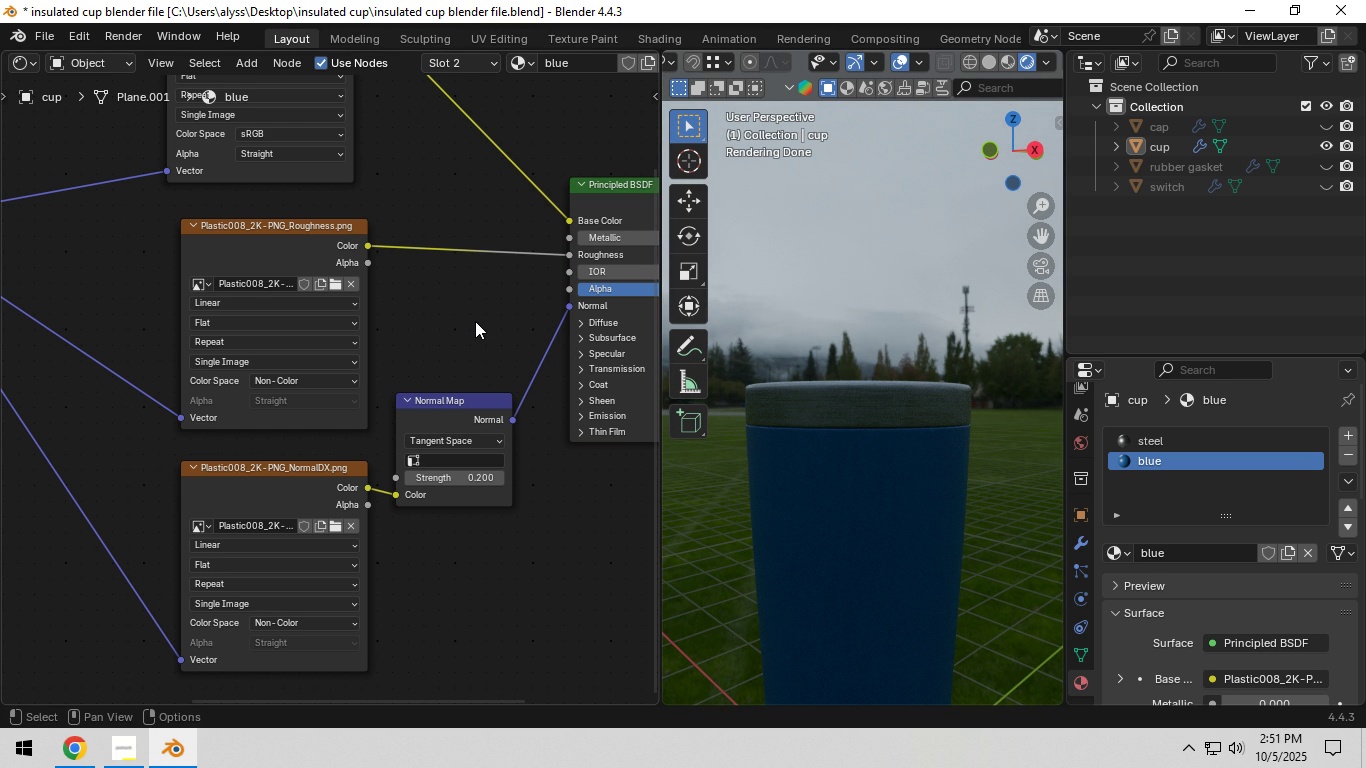 
left_click([475, 321])
 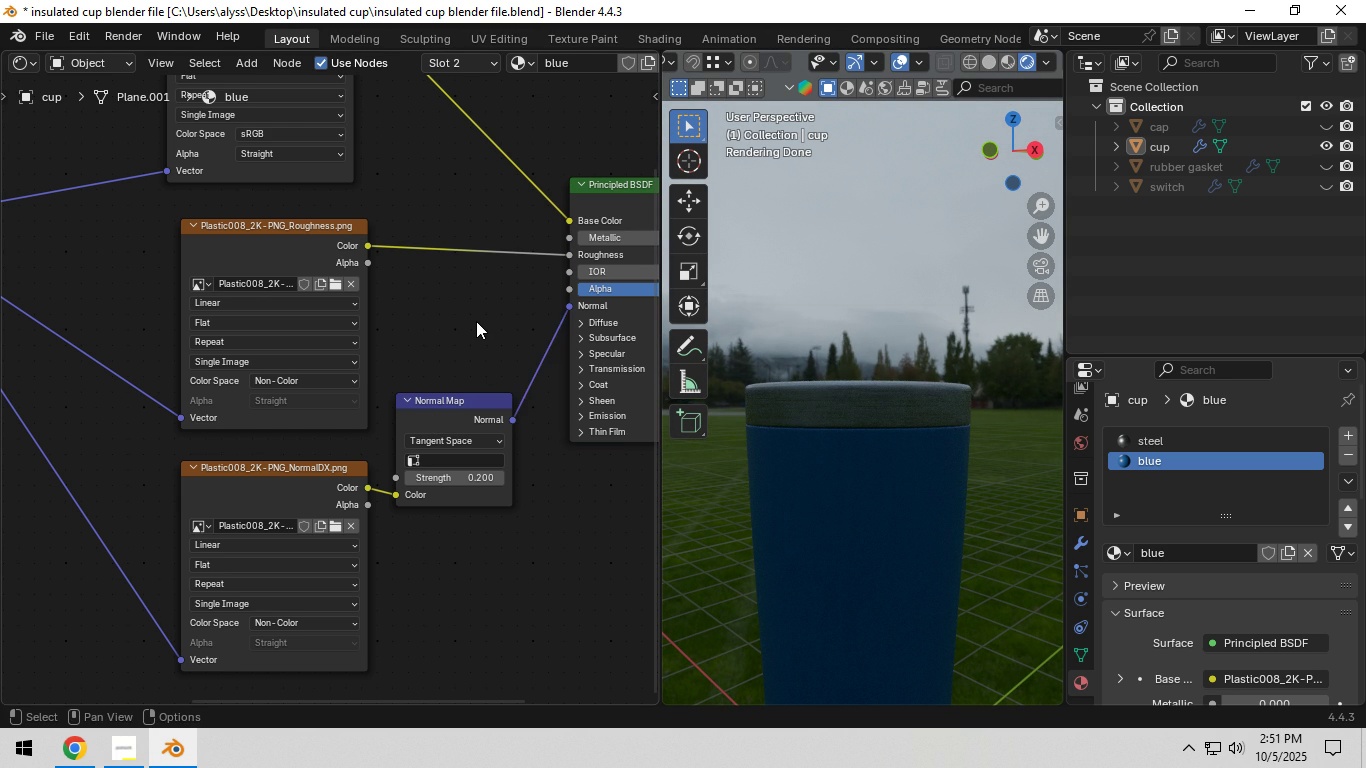 
key(F3)
 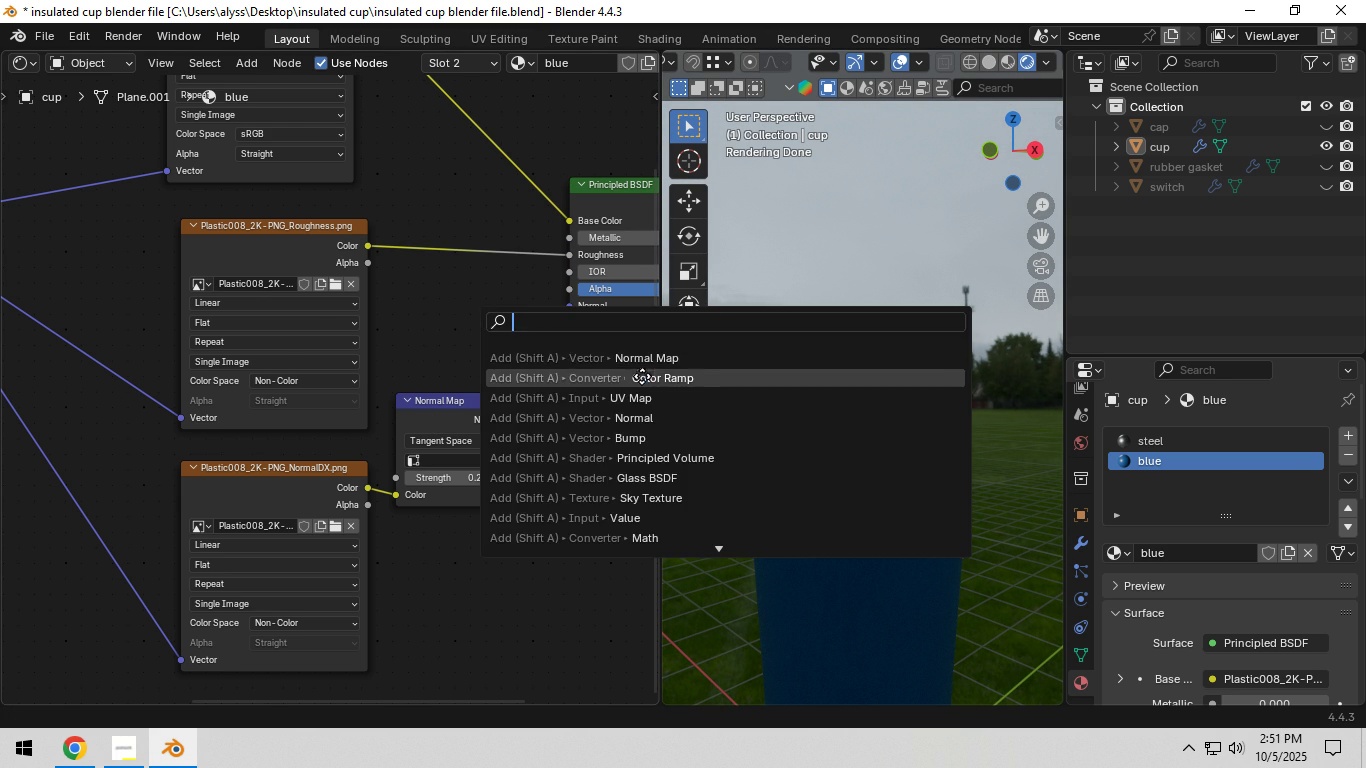 
left_click([642, 376])
 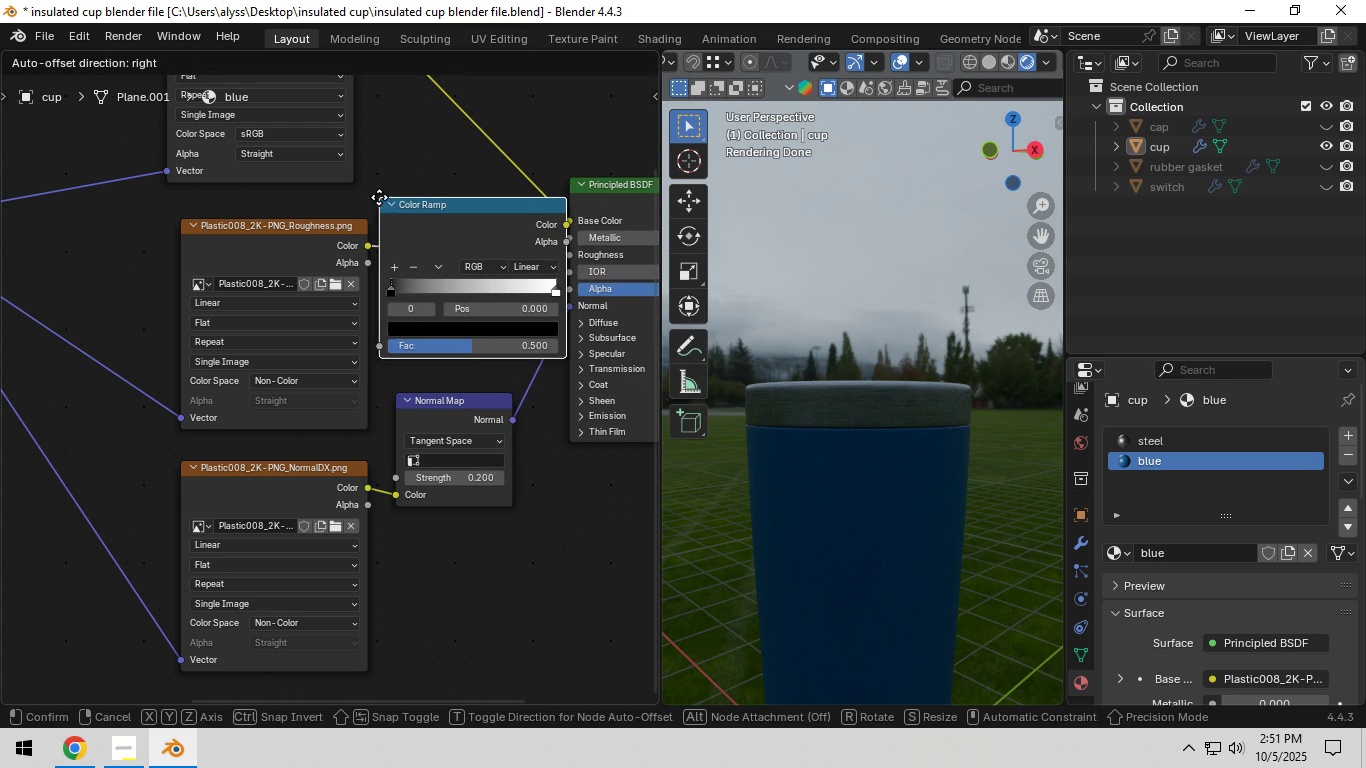 
left_click([379, 197])